 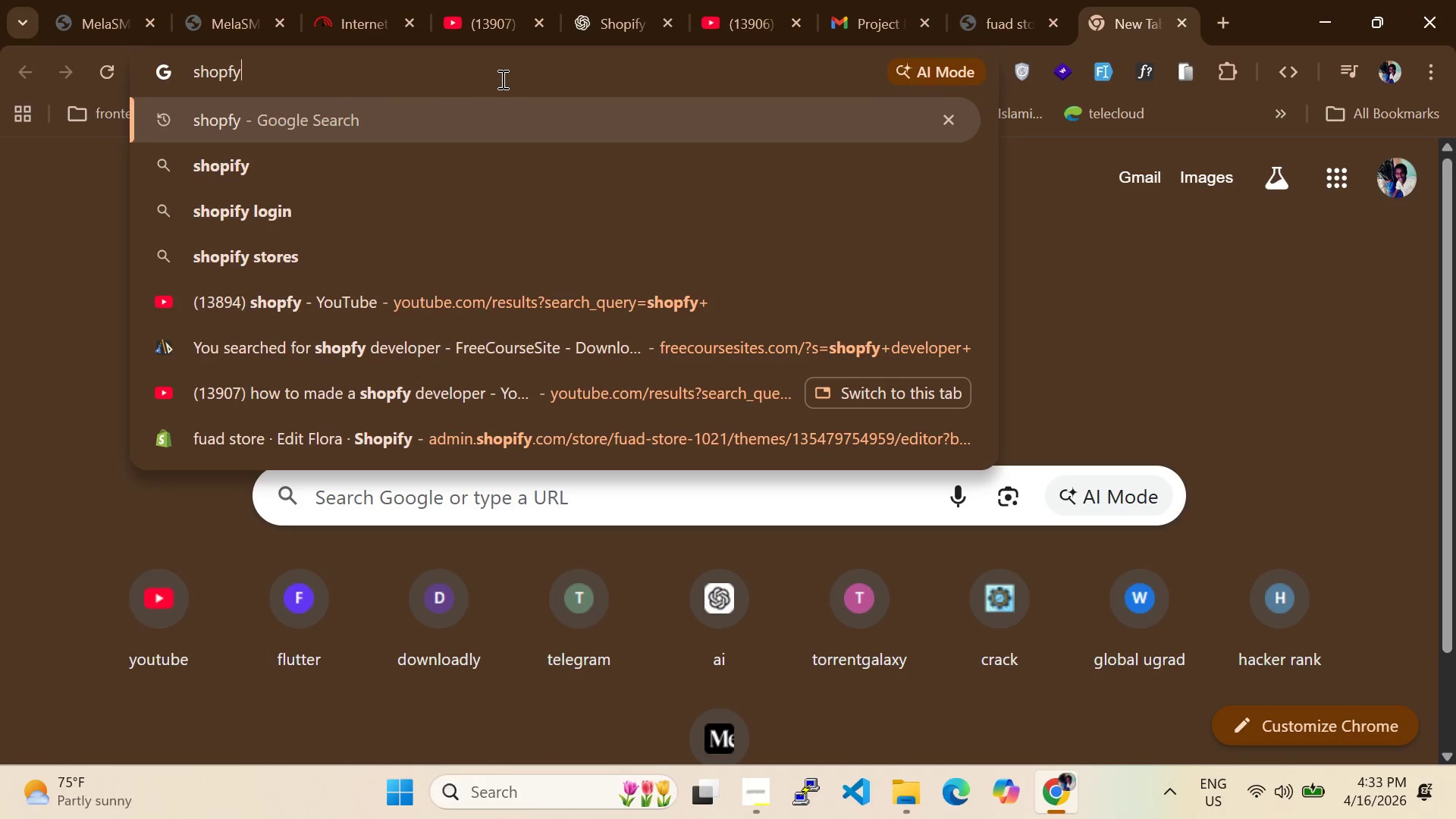 
key(Enter)
 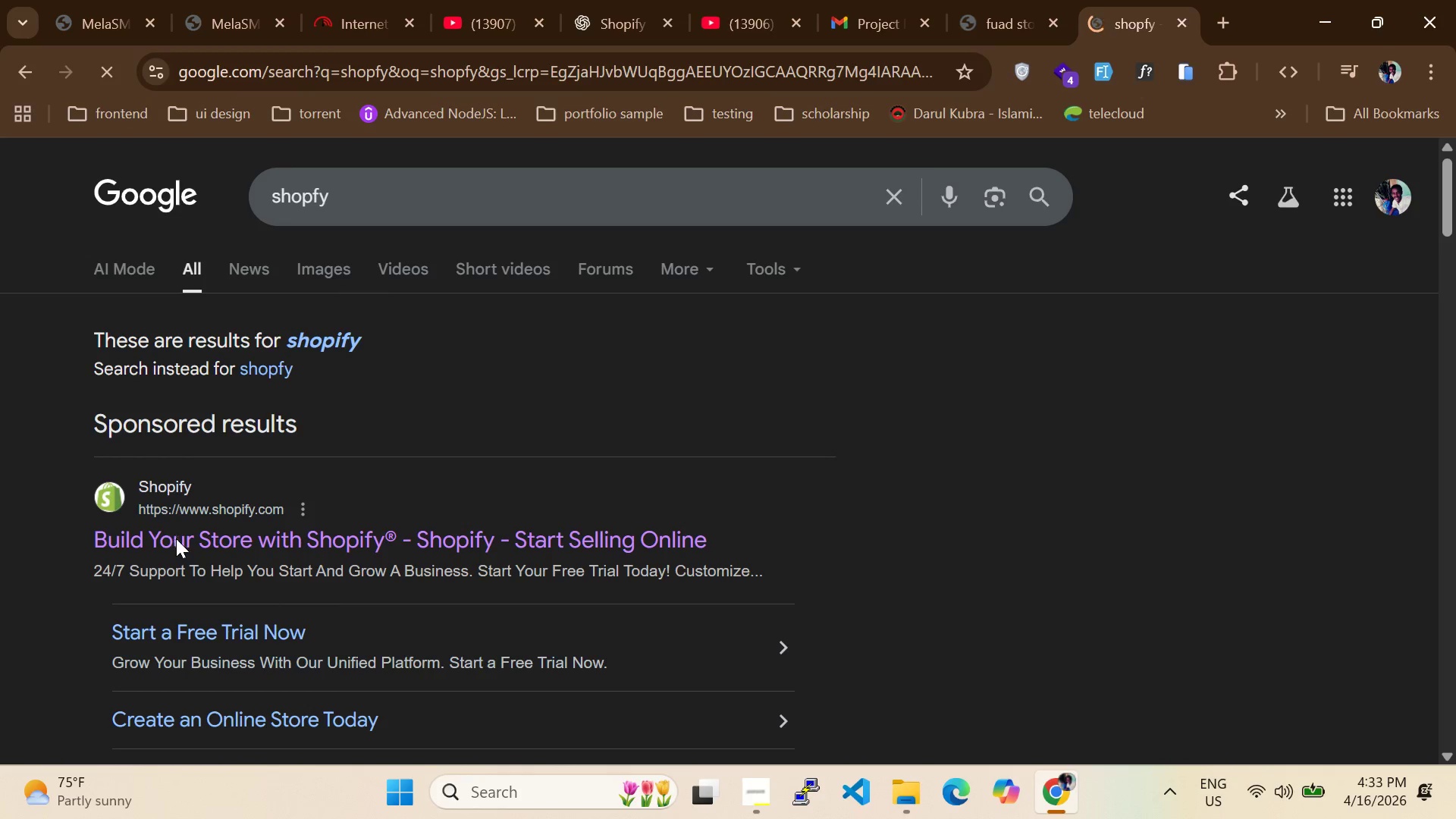 
left_click([185, 533])
 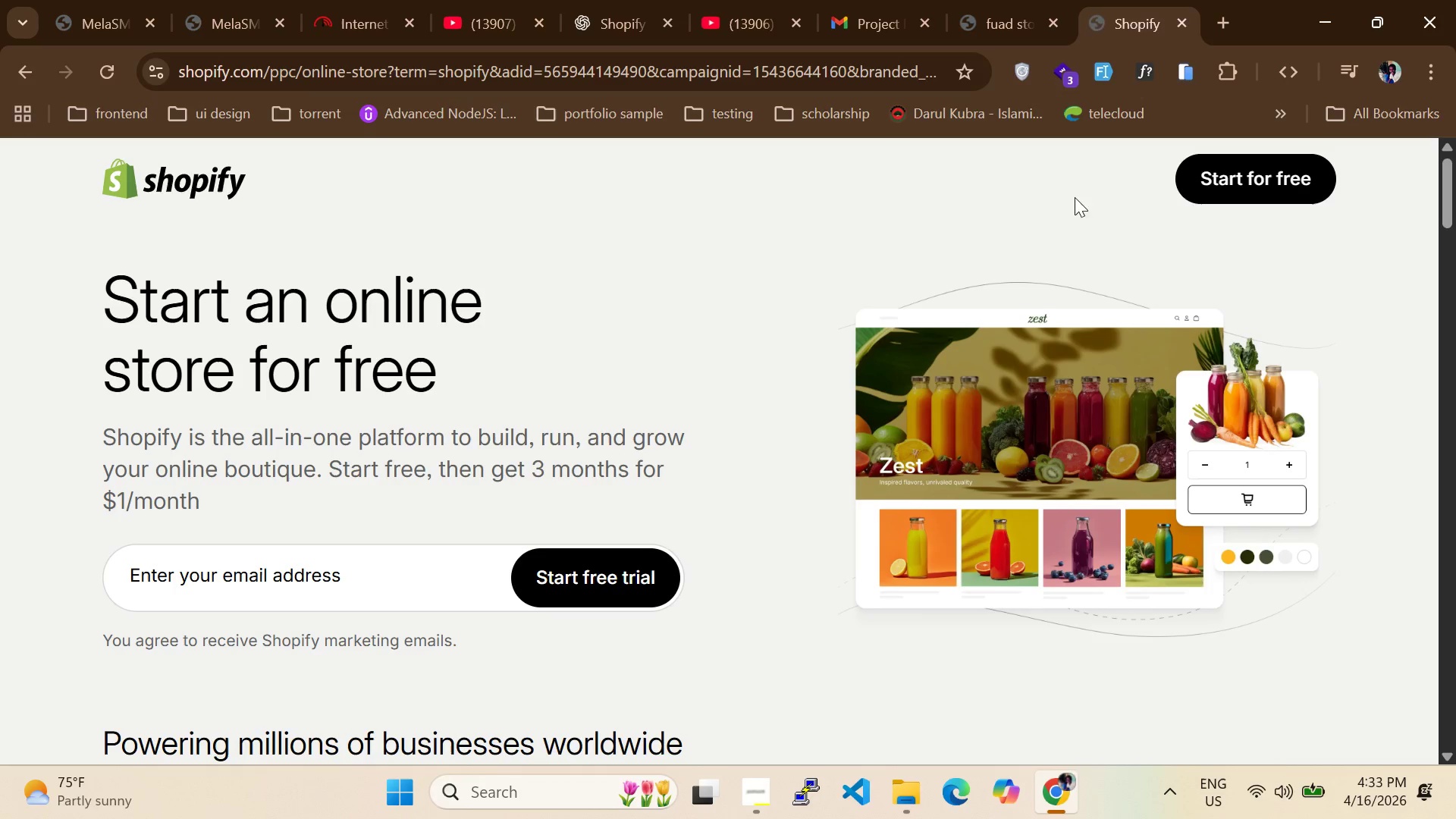 
left_click([1228, 174])
 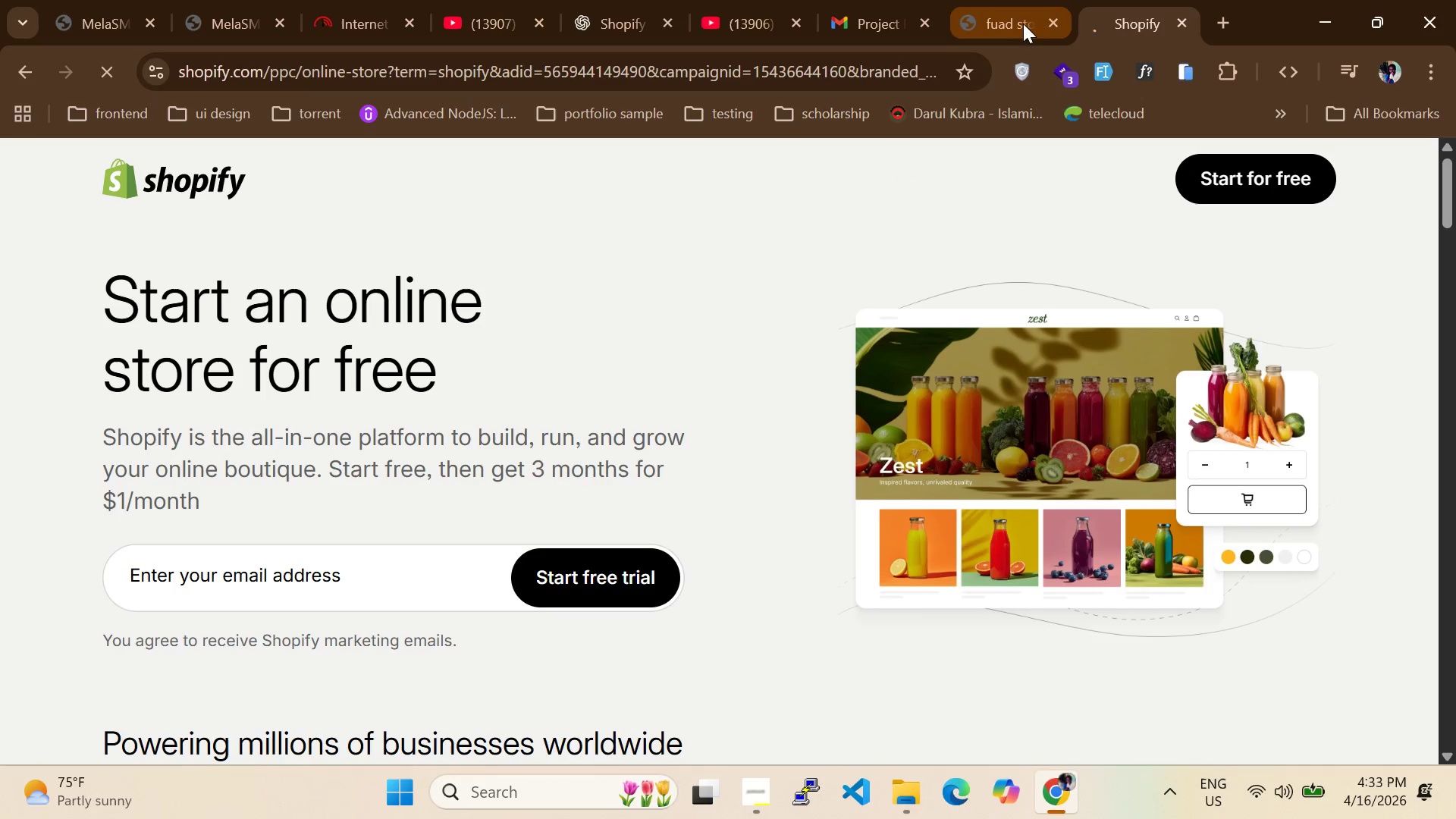 
left_click([1052, 24])
 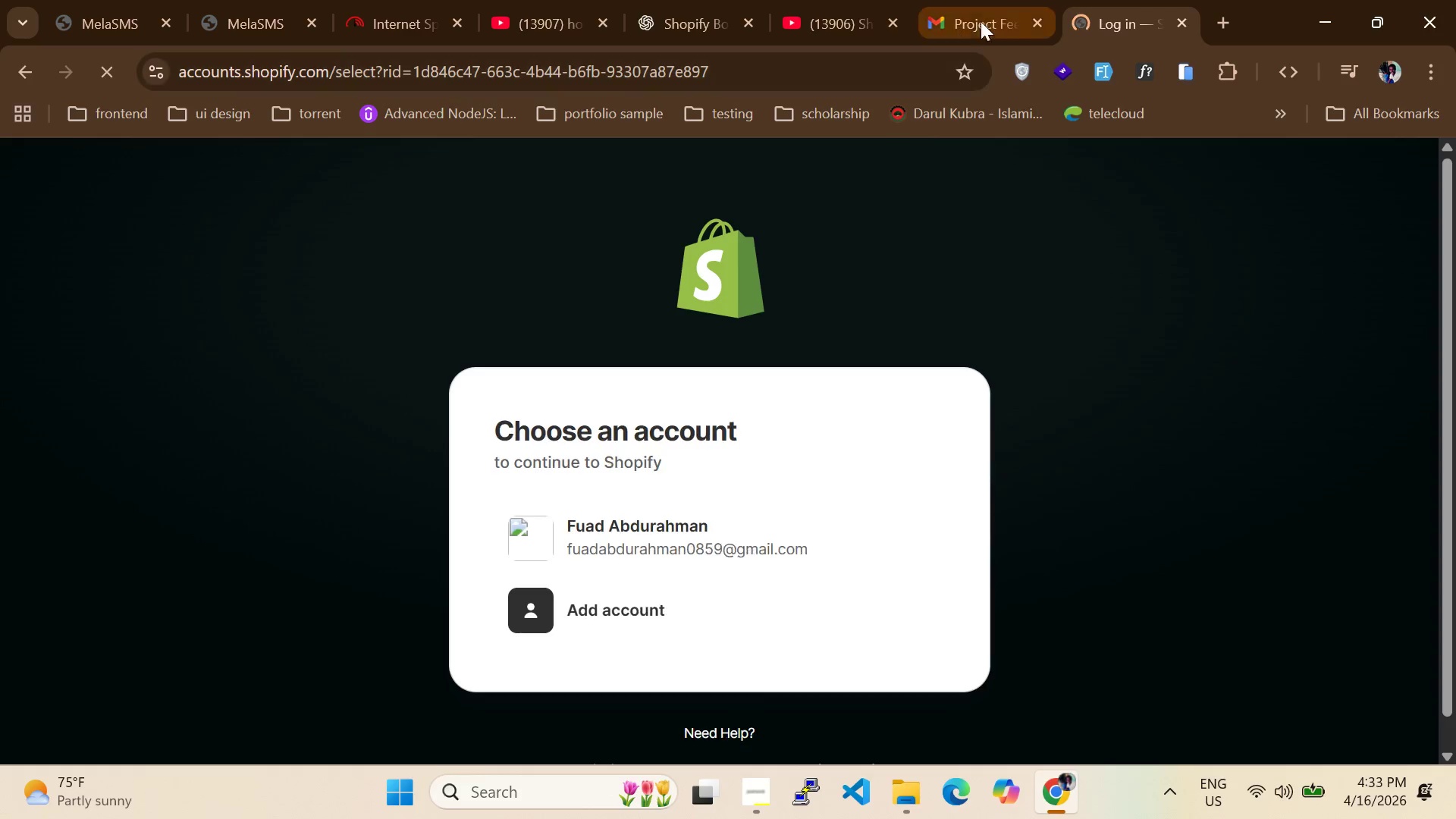 
left_click([1037, 16])
 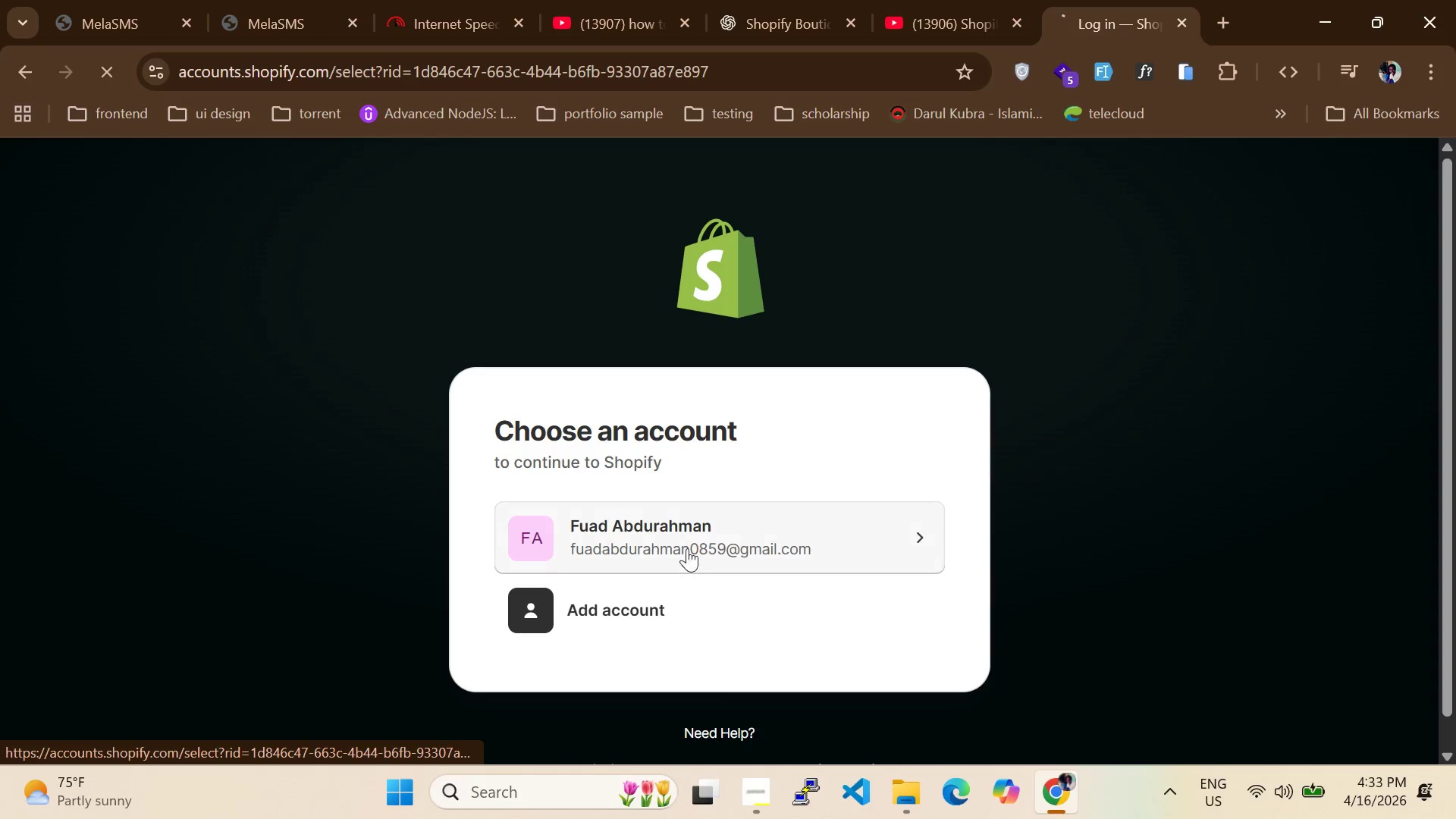 
left_click([938, 0])
 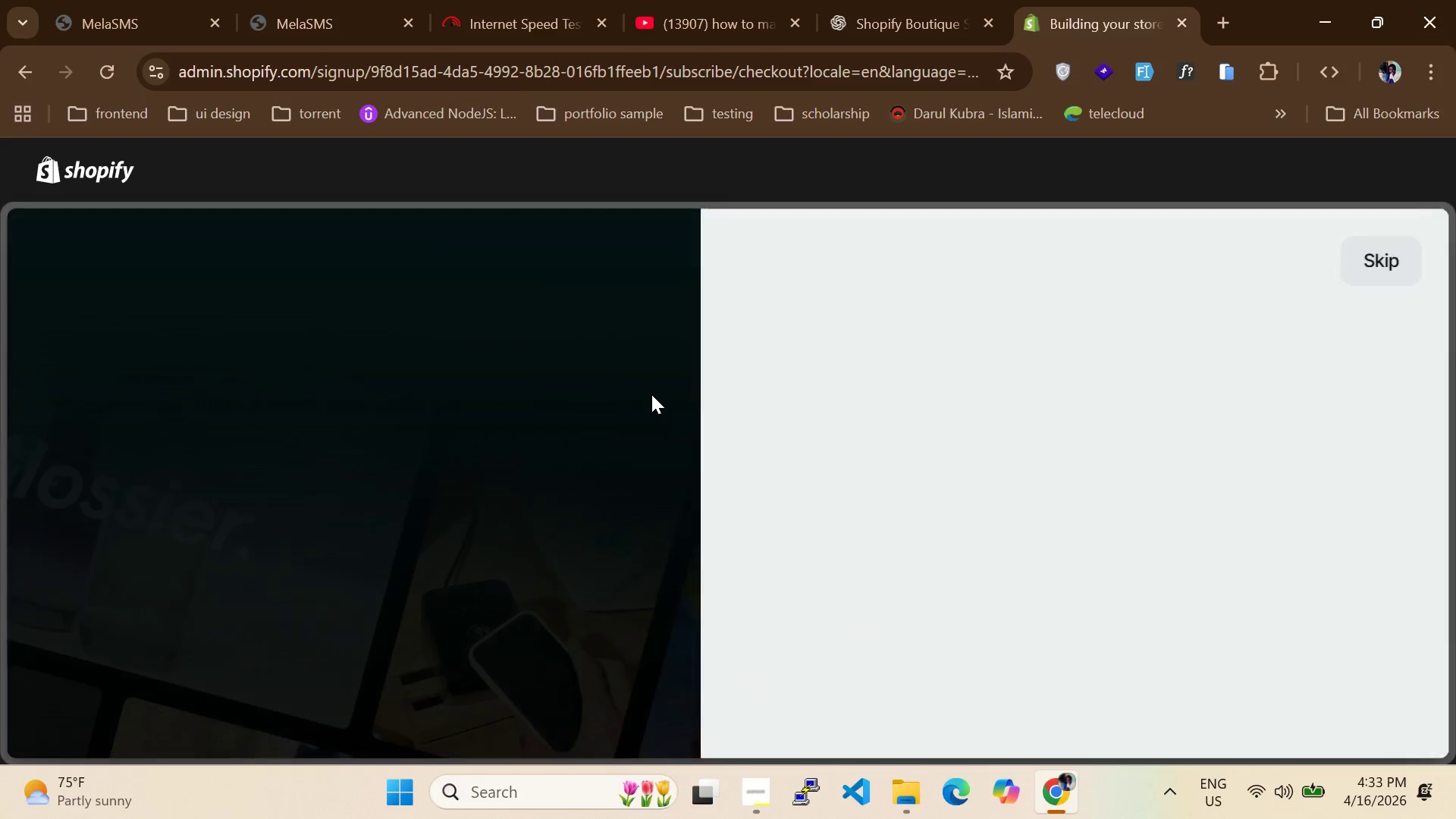 
wait(7.72)
 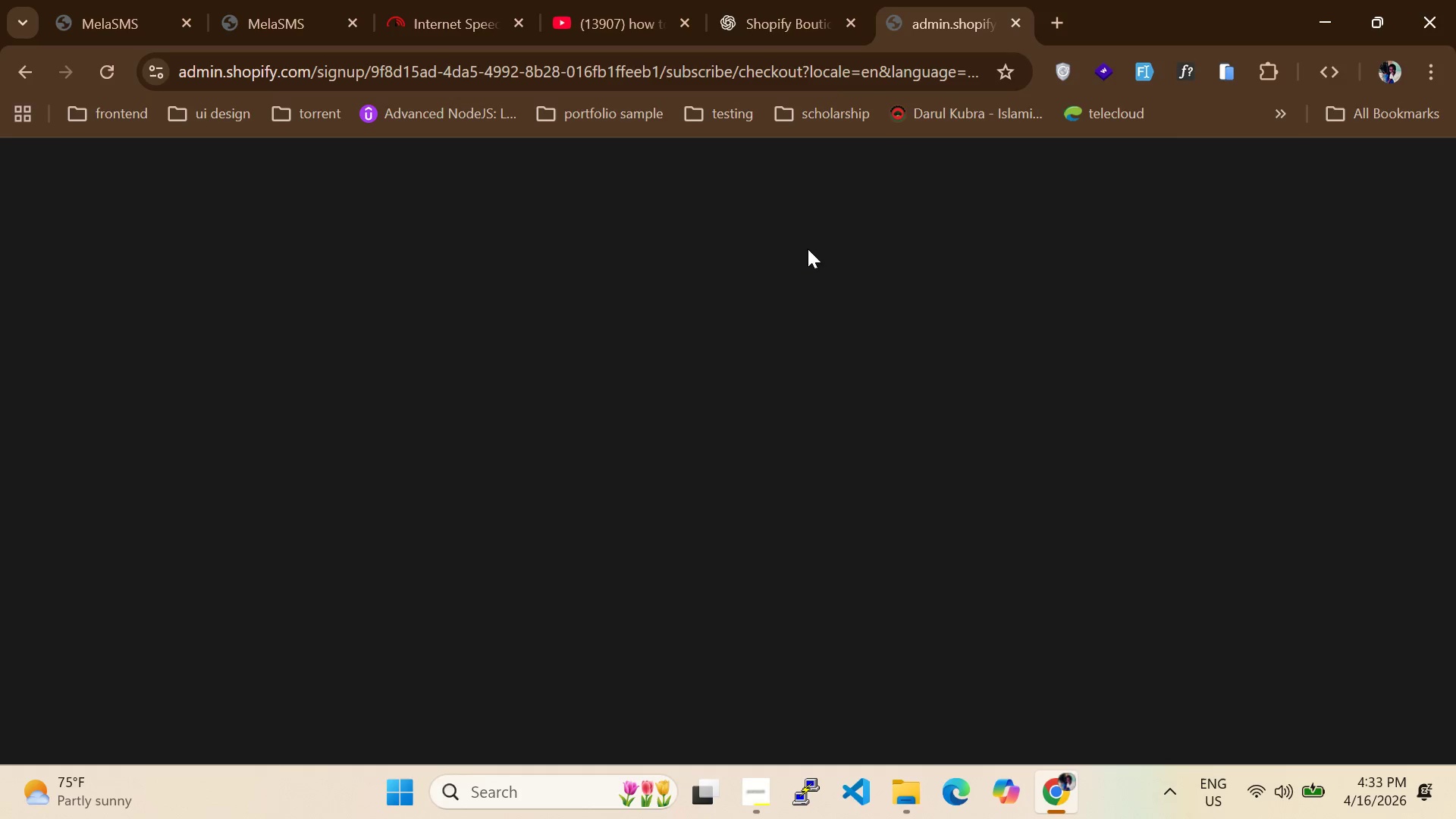 
left_click([1402, 265])
 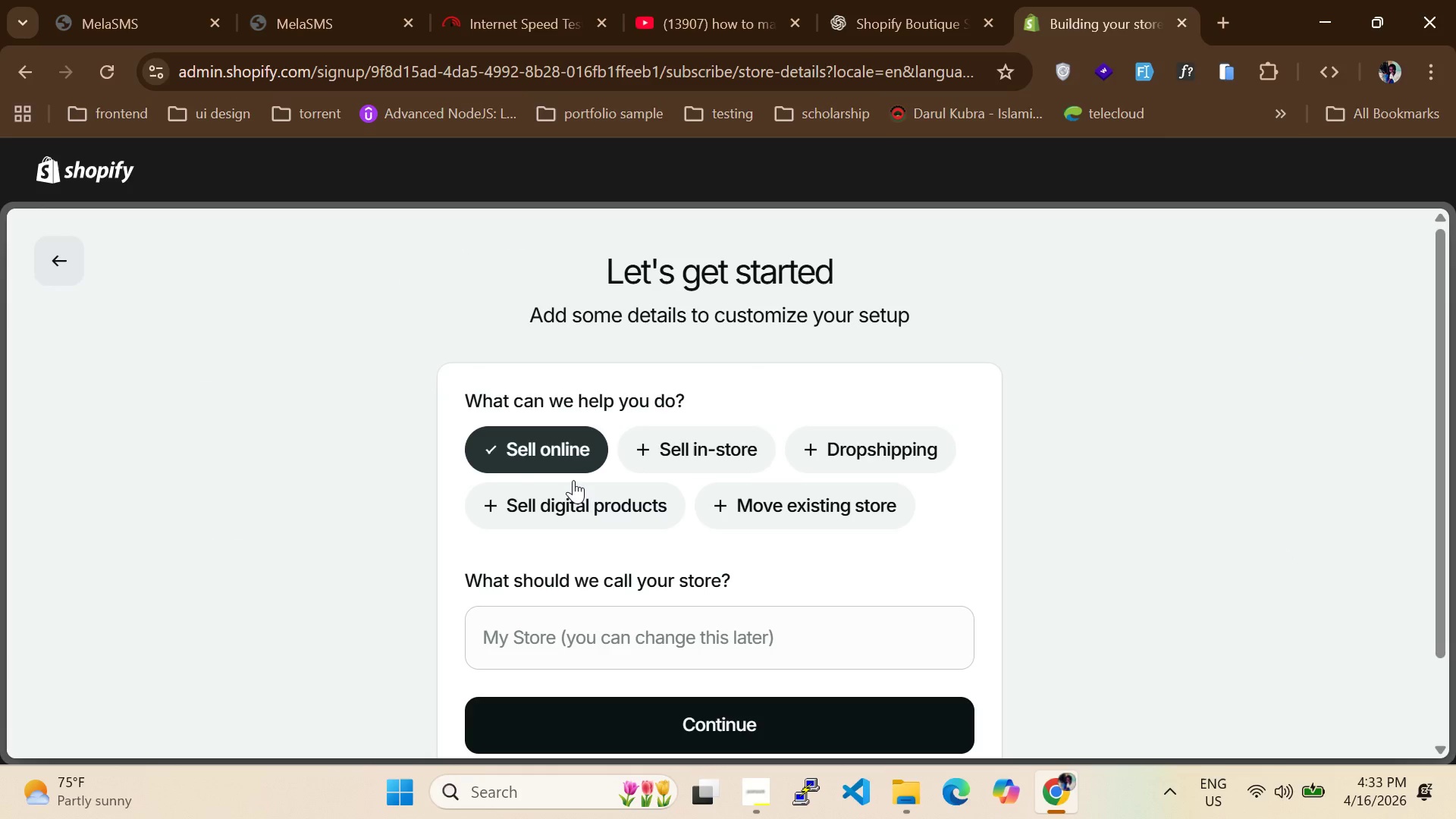 
left_click([709, 452])
 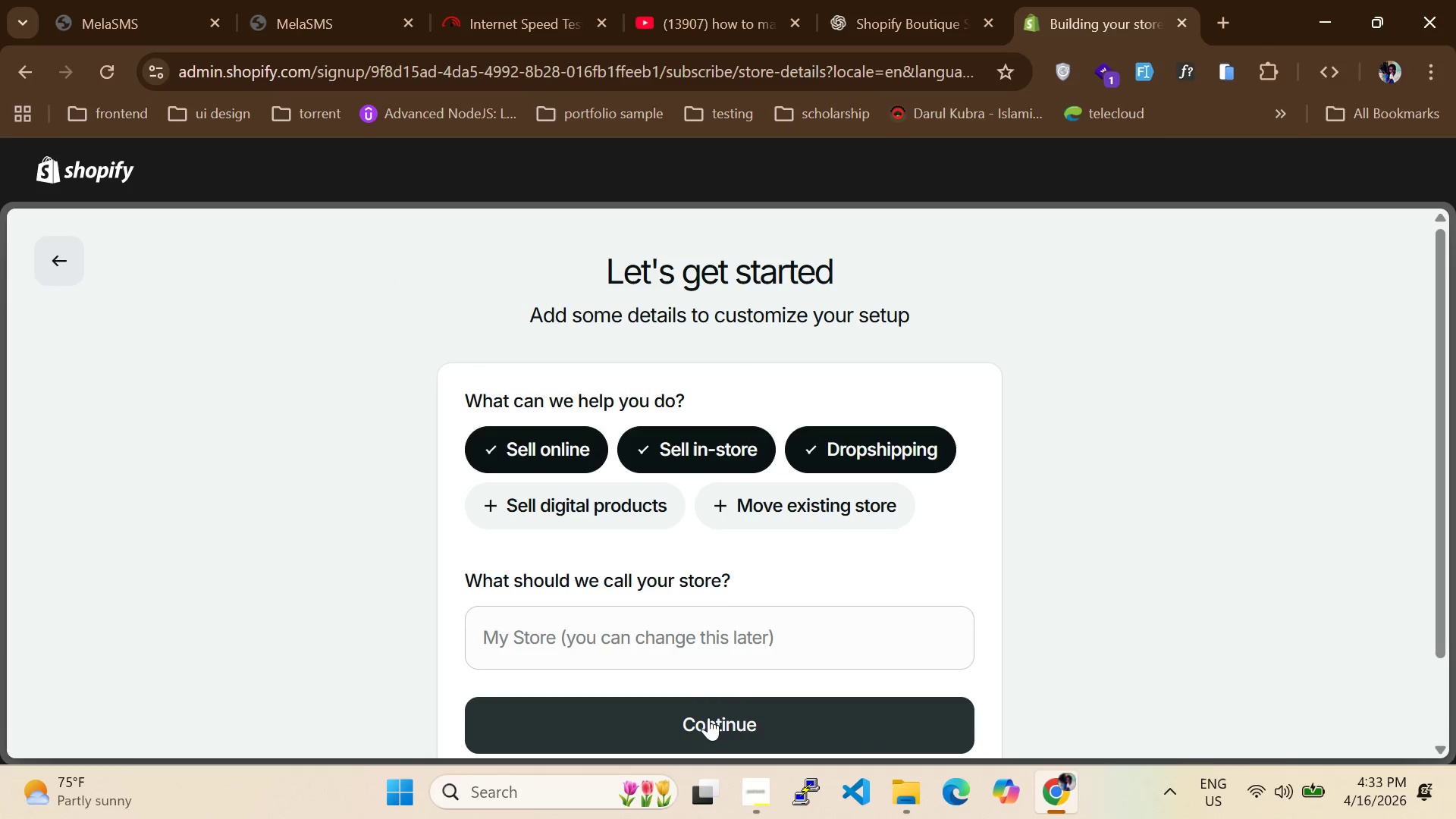 
left_click([621, 629])
 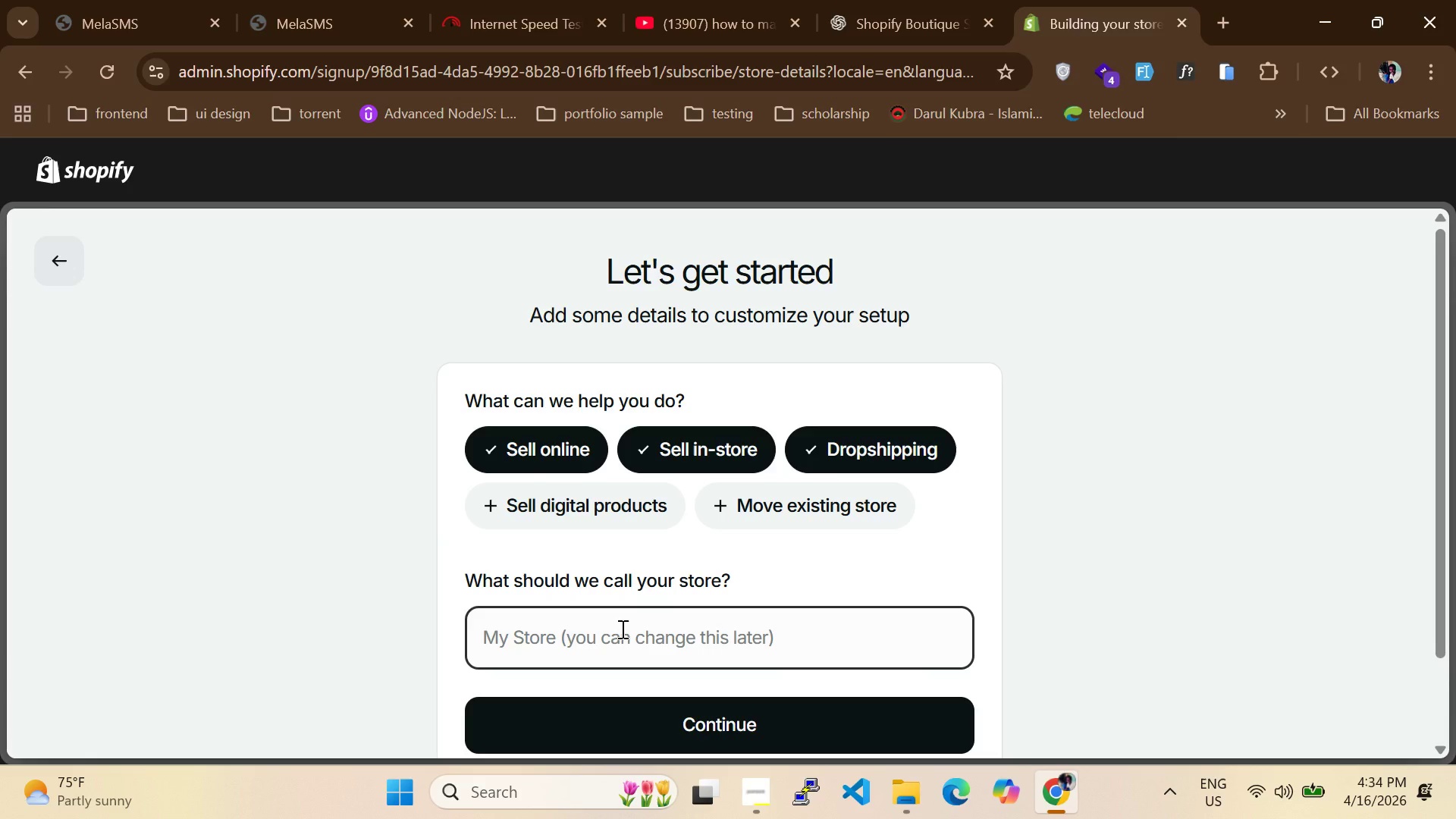 
type(tiny-archivist)
 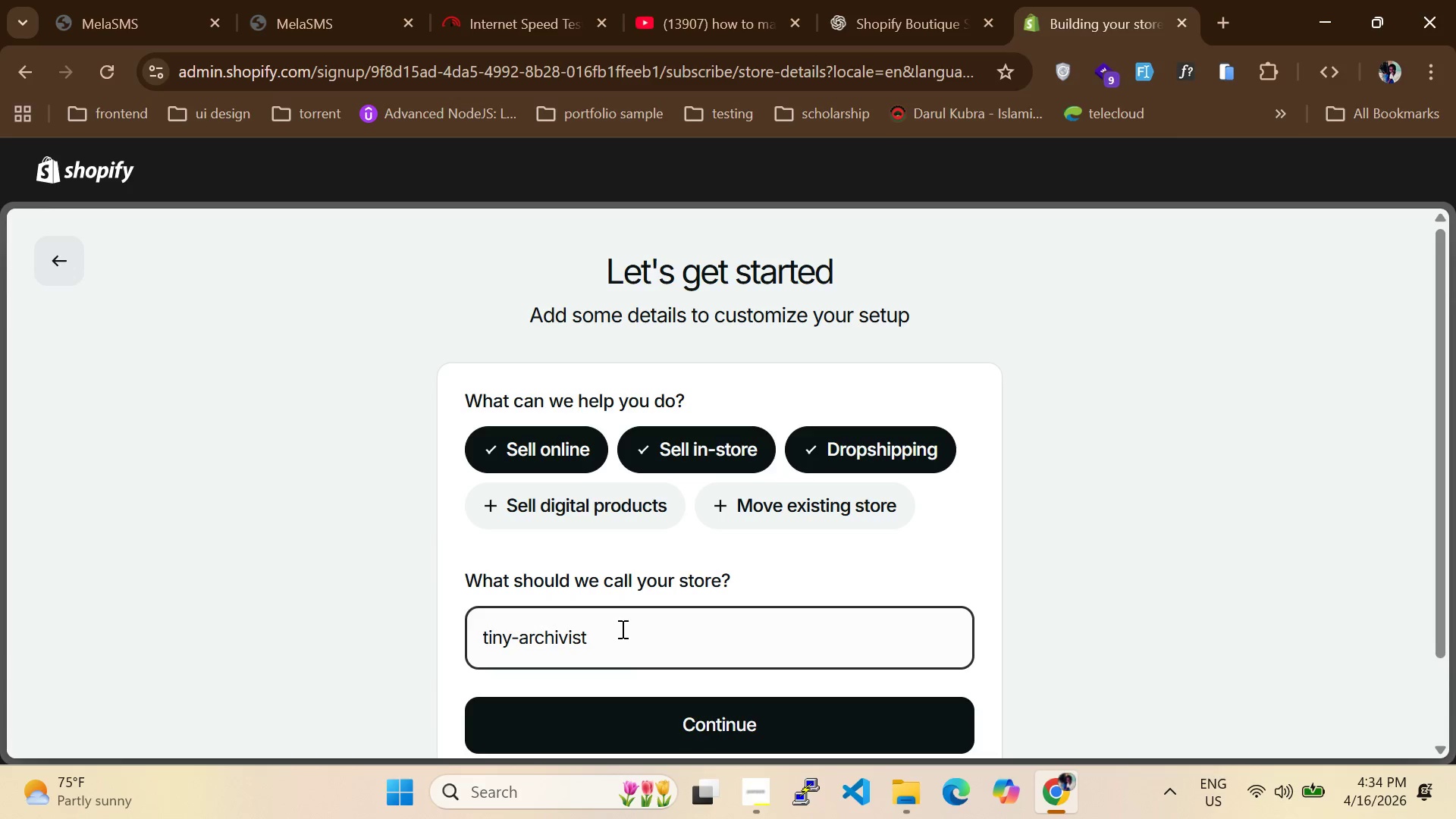 
wait(8.73)
 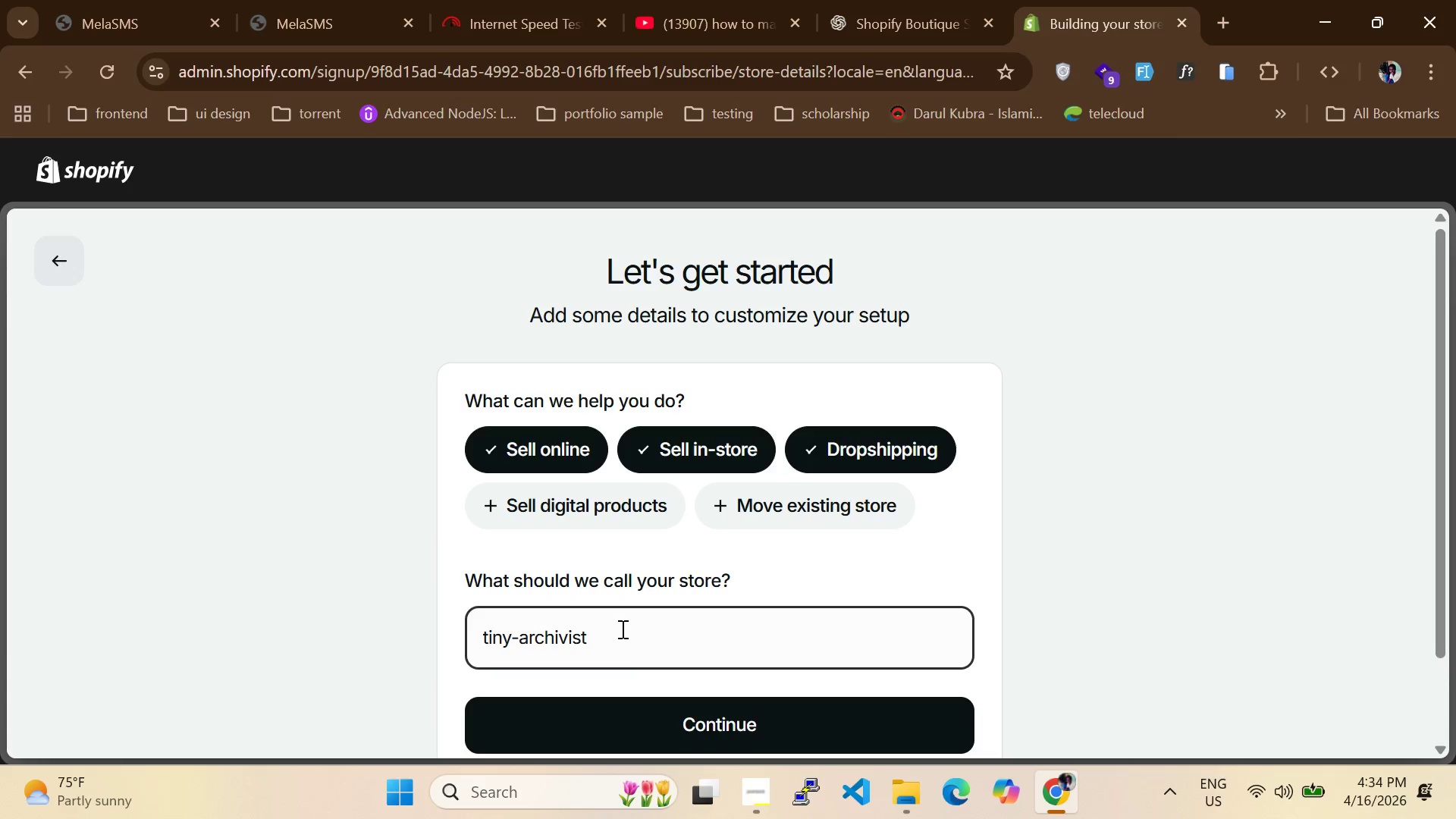 
scroll: coordinate [654, 579], scroll_direction: down, amount: 3.0
 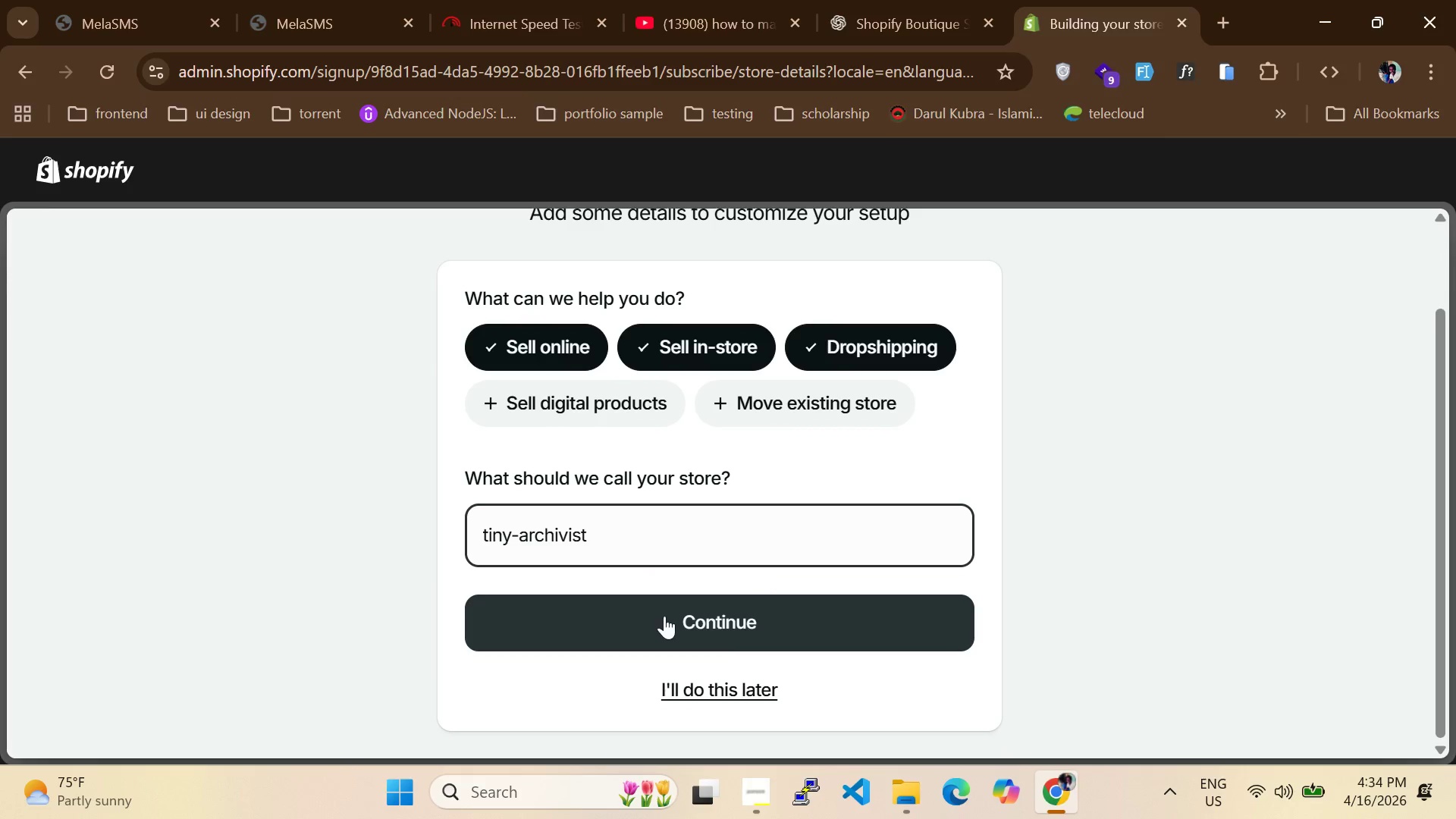 
left_click([664, 616])
 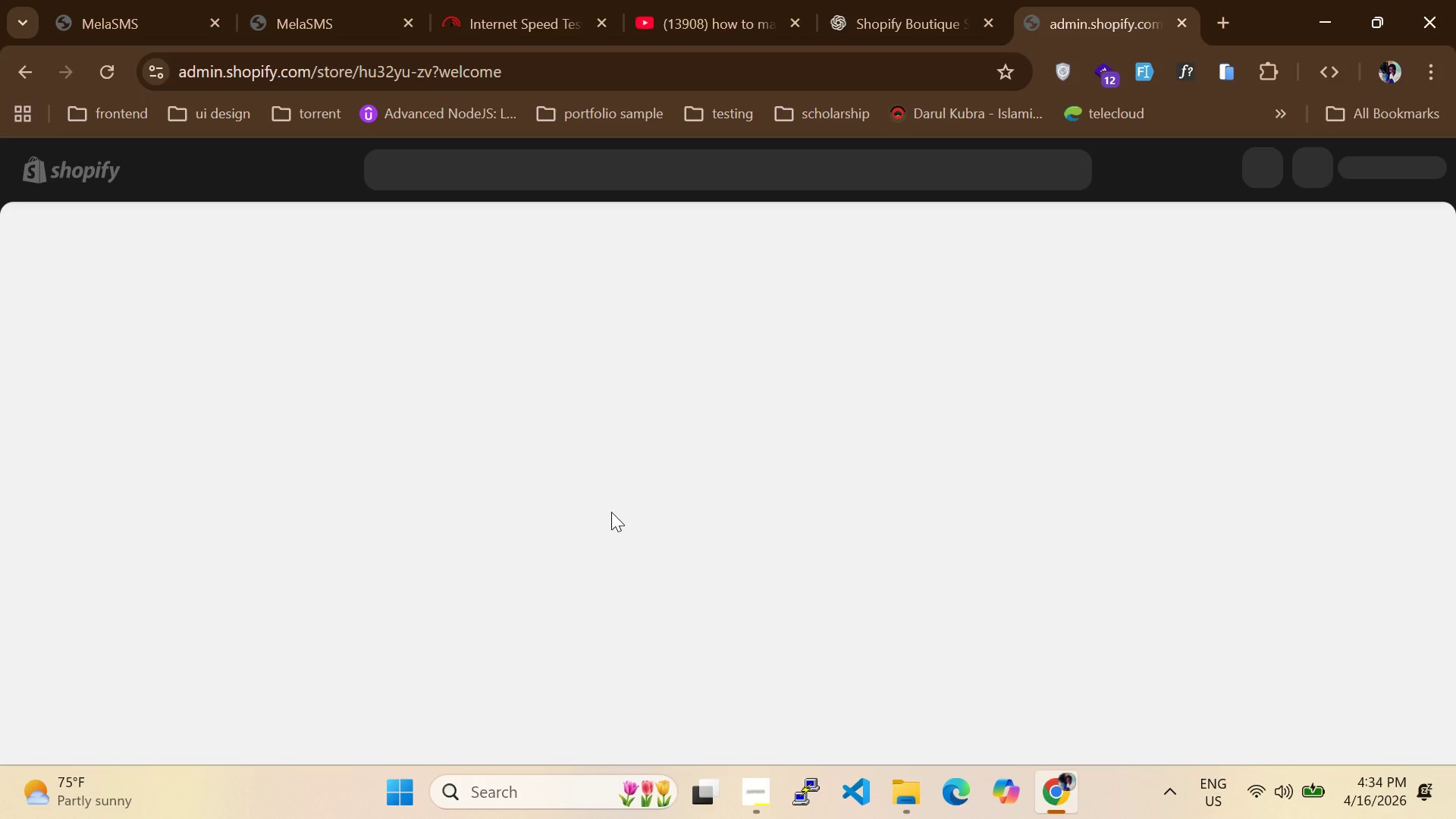 
wait(12.05)
 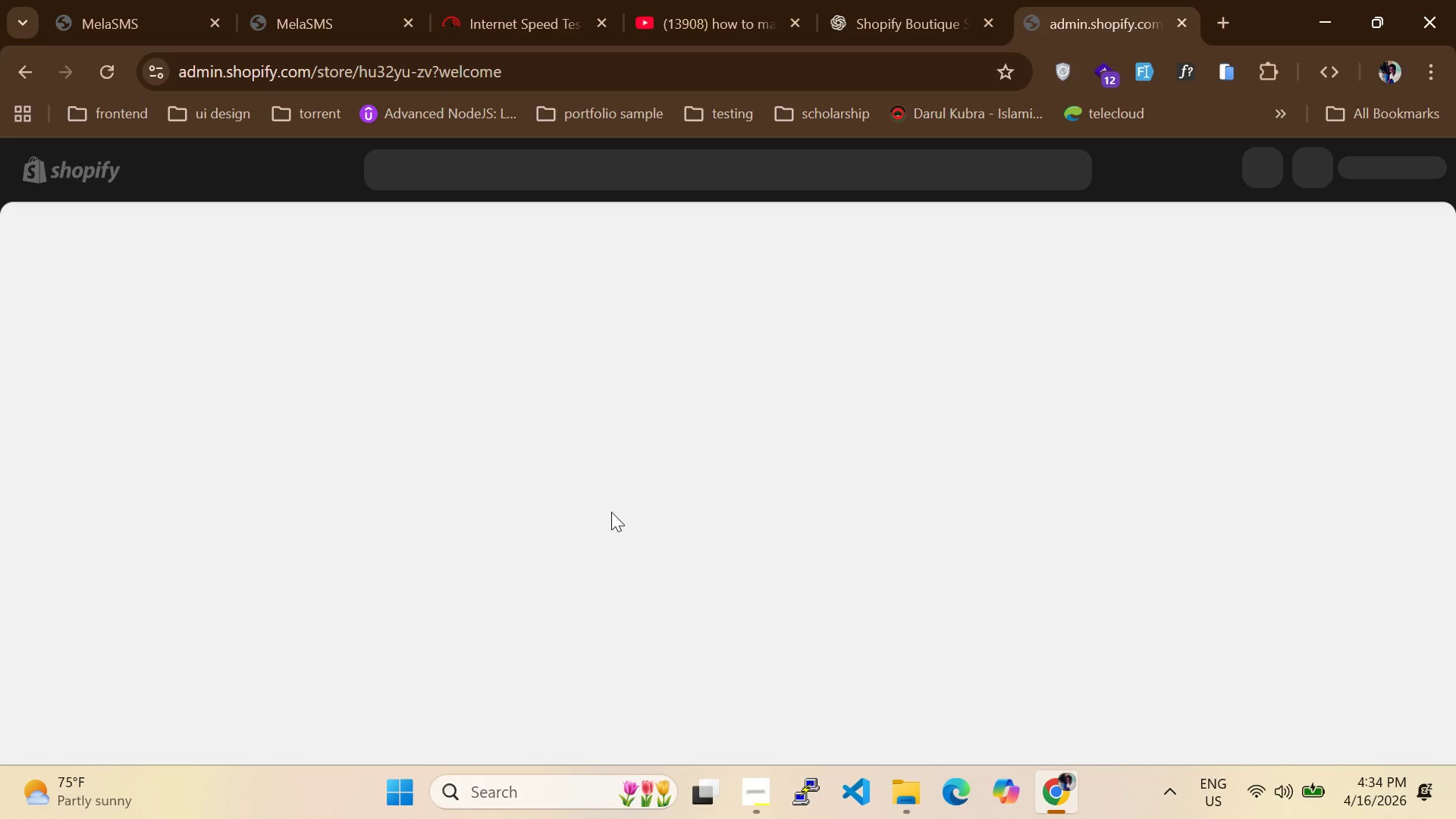 
left_click([761, 789])